 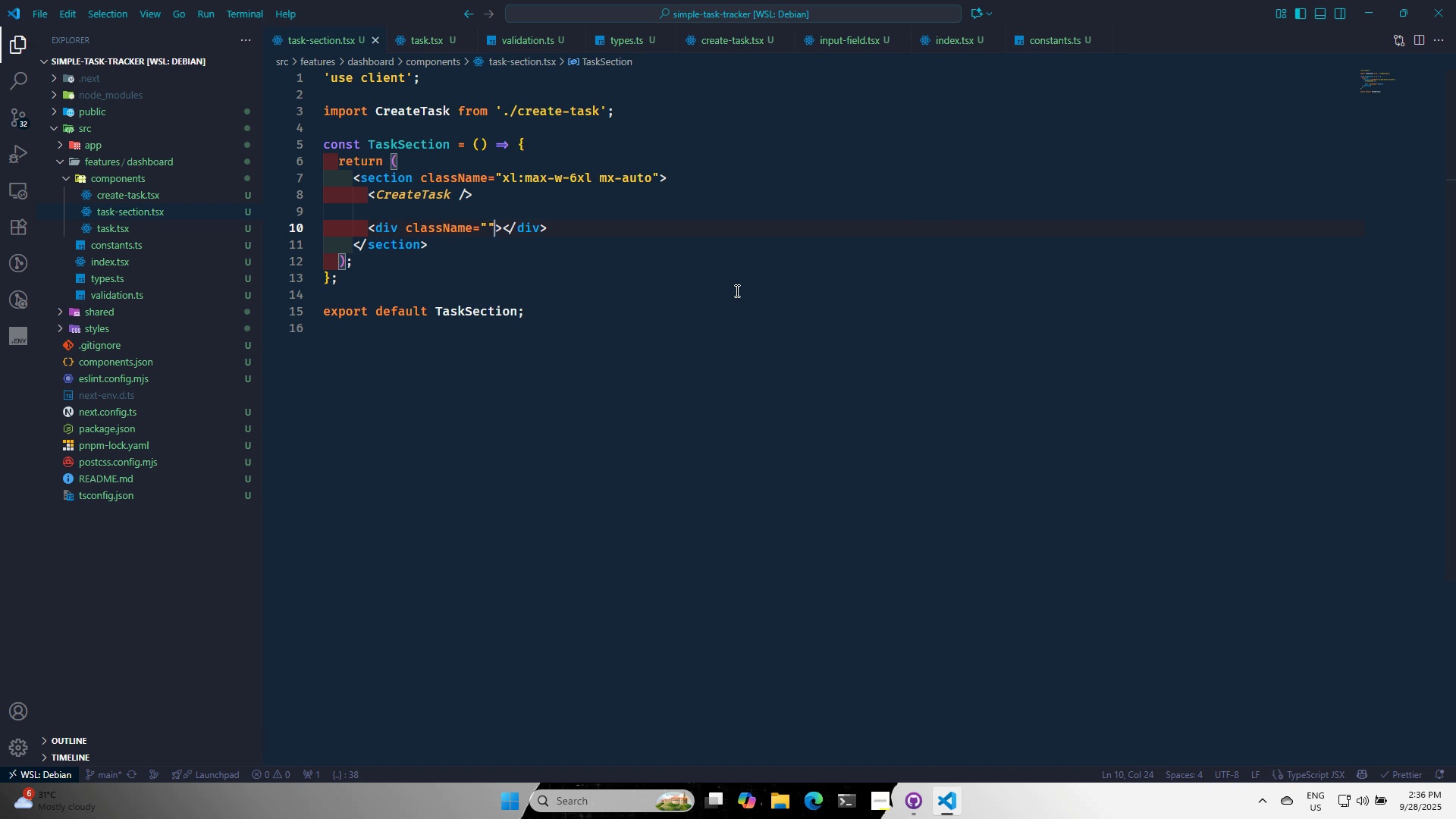 
key(Control+S)
 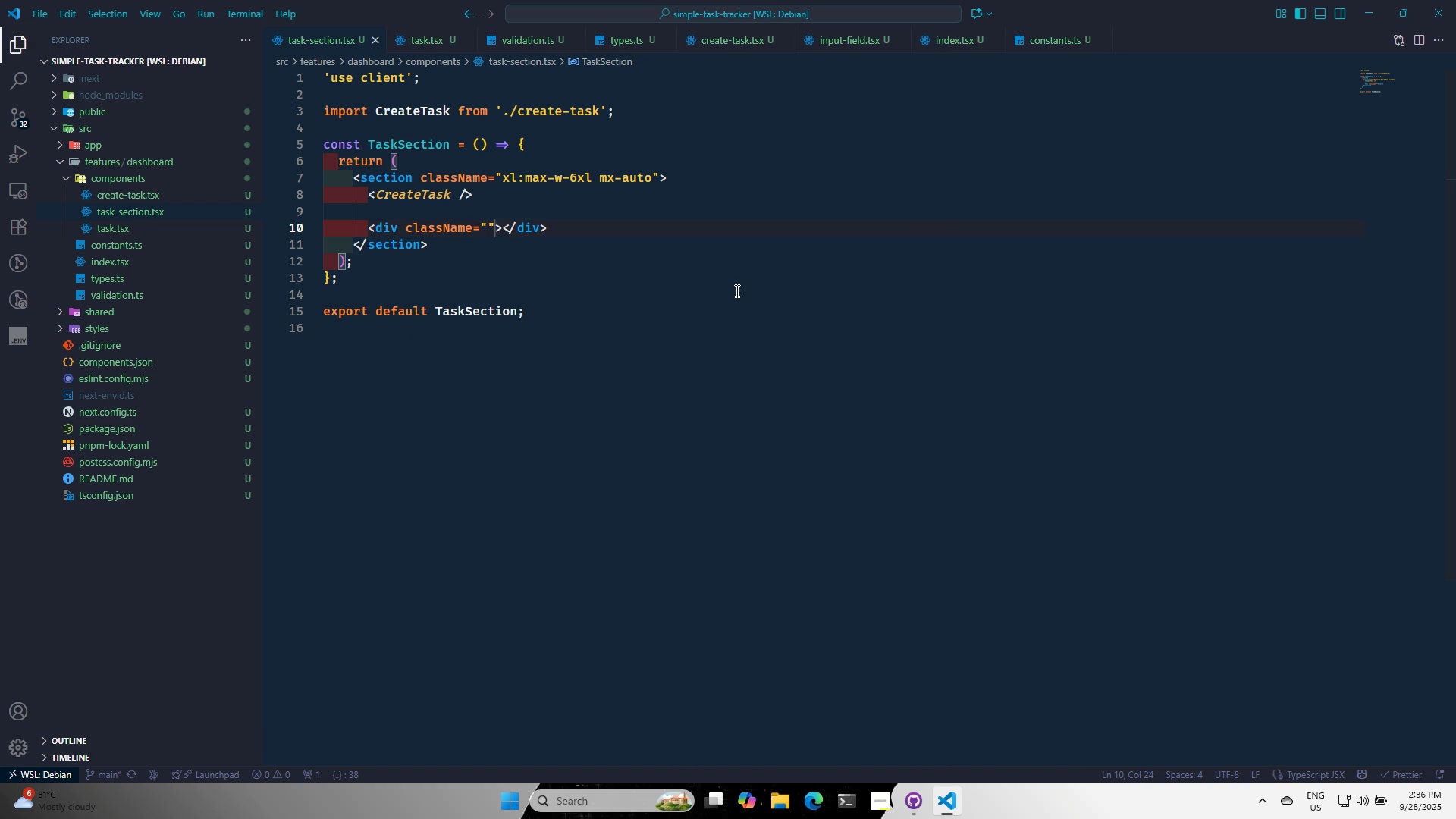 
key(ArrowLeft)
 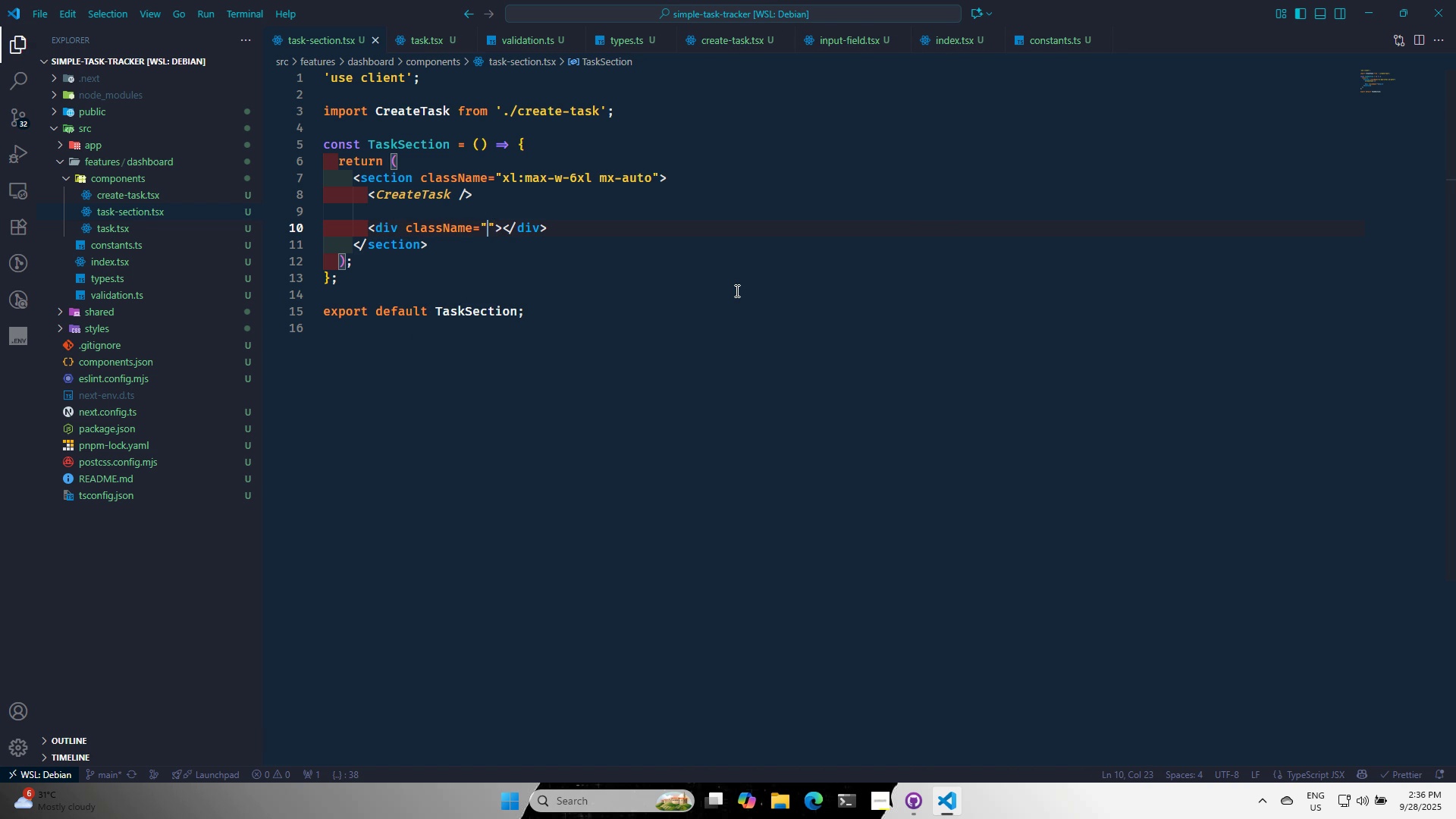 
key(ArrowRight)
 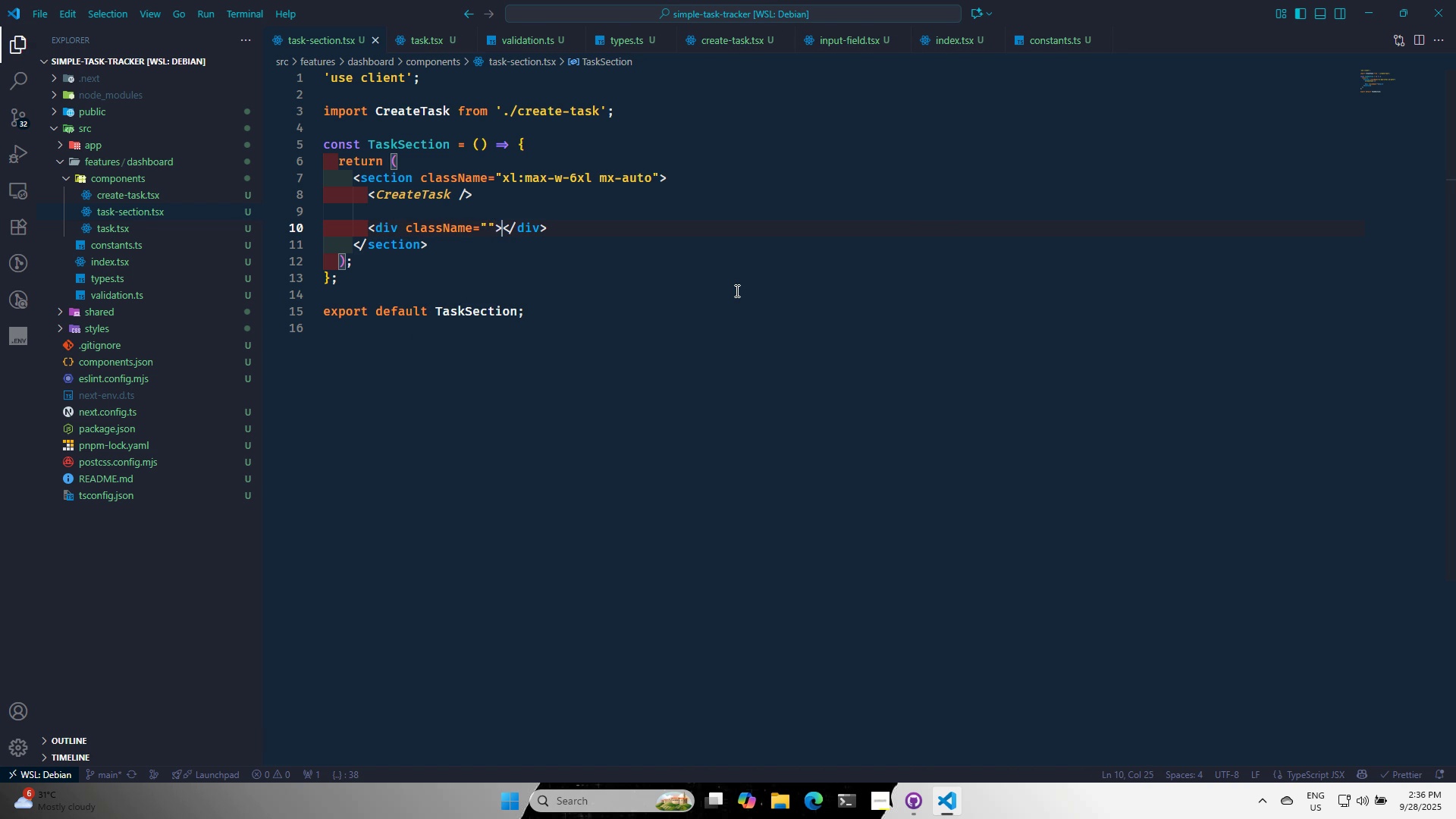 
key(ArrowRight)
 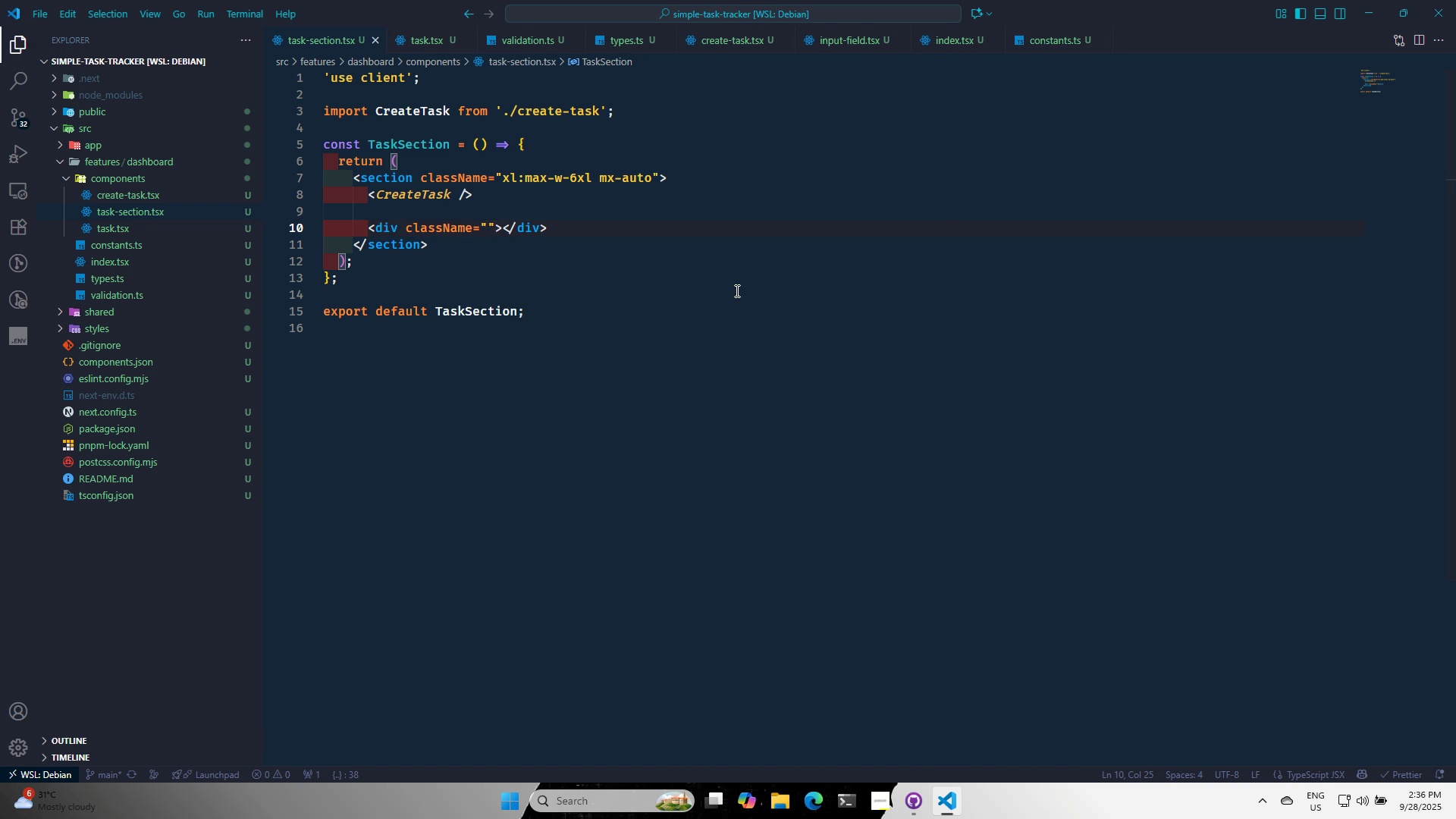 
key(Enter)